 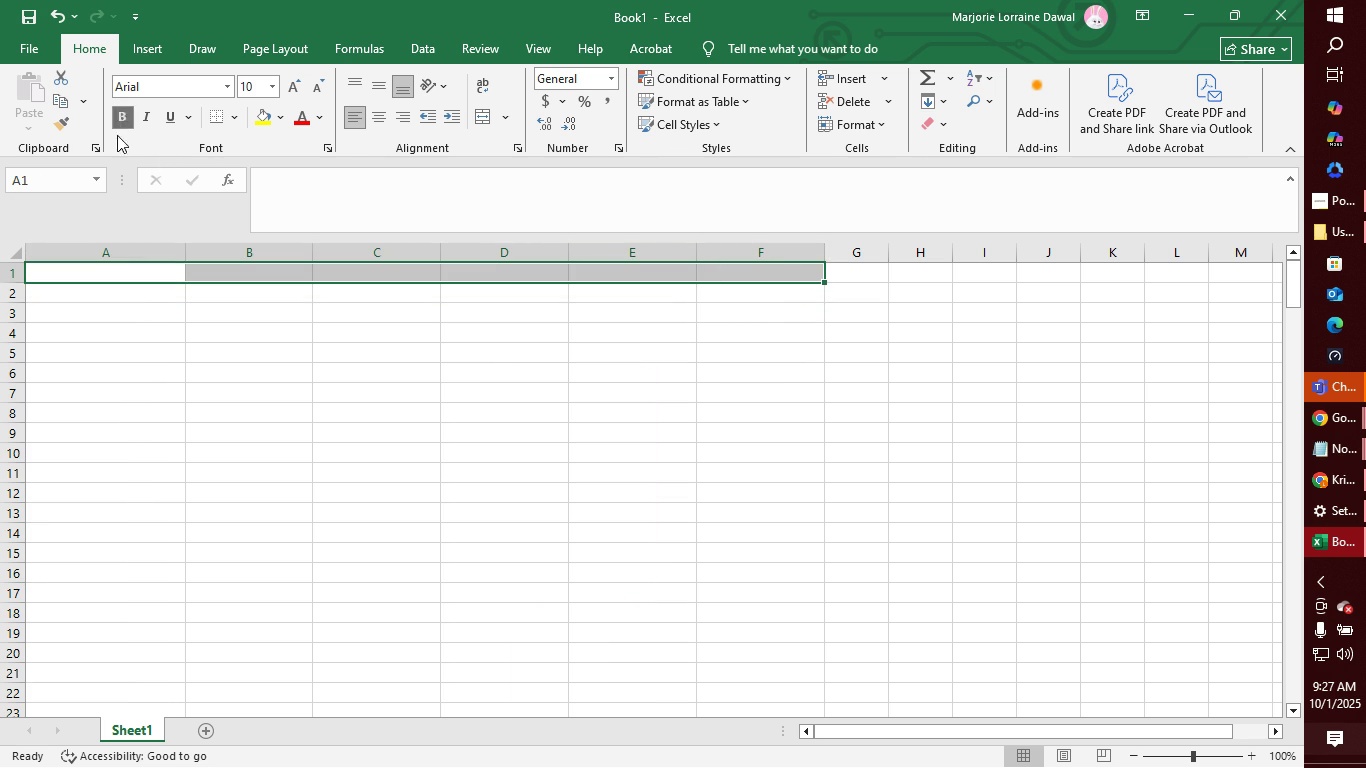 
left_click([385, 113])
 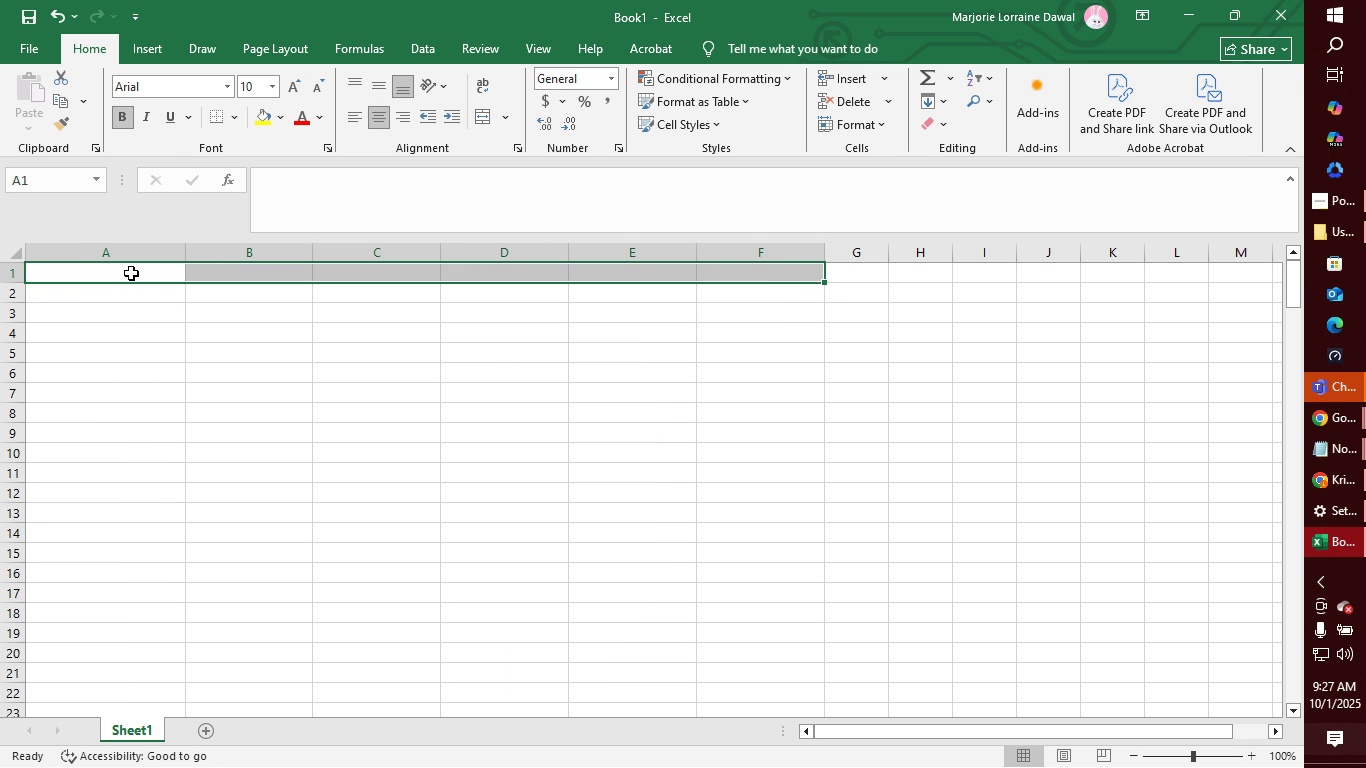 
wait(8.3)
 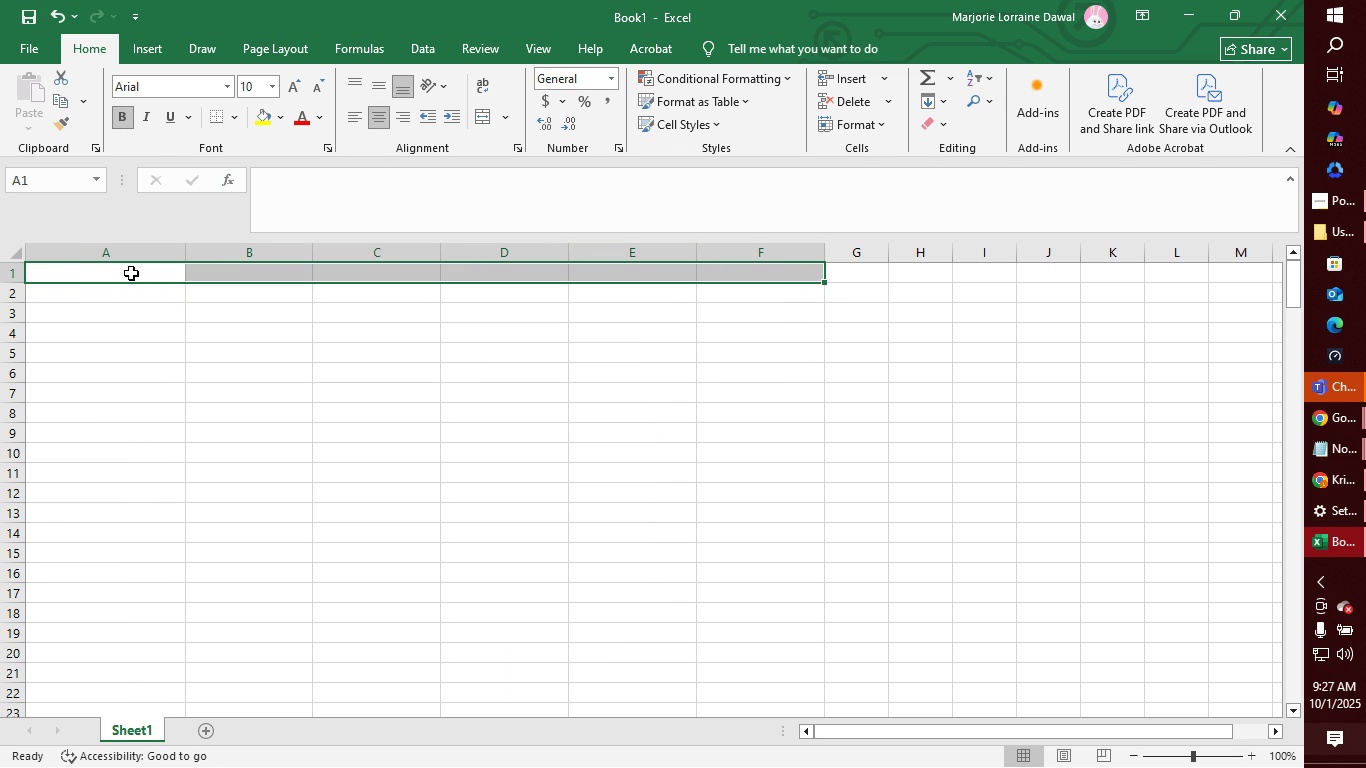 
left_click([131, 273])
 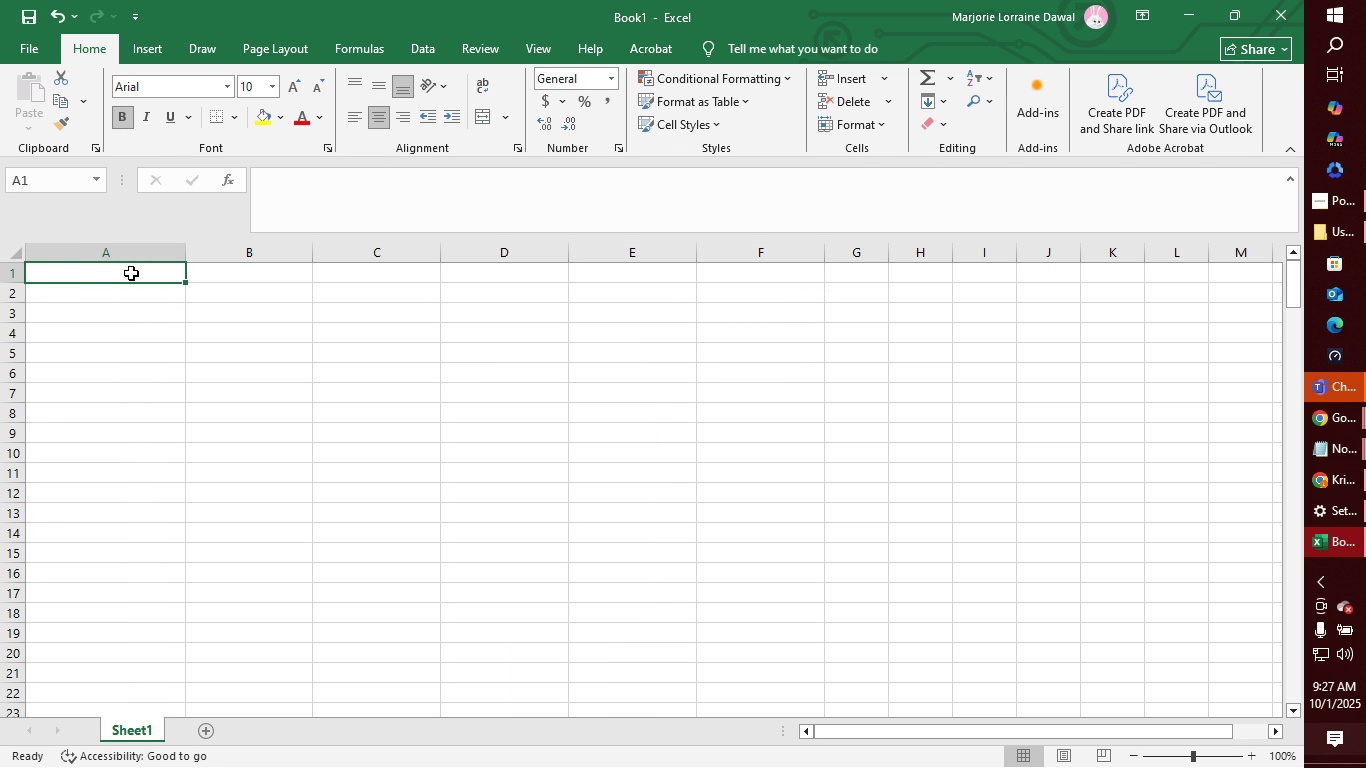 
type(DEPARTMENT NAME)
key(Tab)
type(EXPENSE TYPE)
key(Tab)
type(DATE)
key(Tab)
type(AMOUNT)
key(Tab)
type(FUNDING SOURCE)
key(Tab)
type(MONTH)